 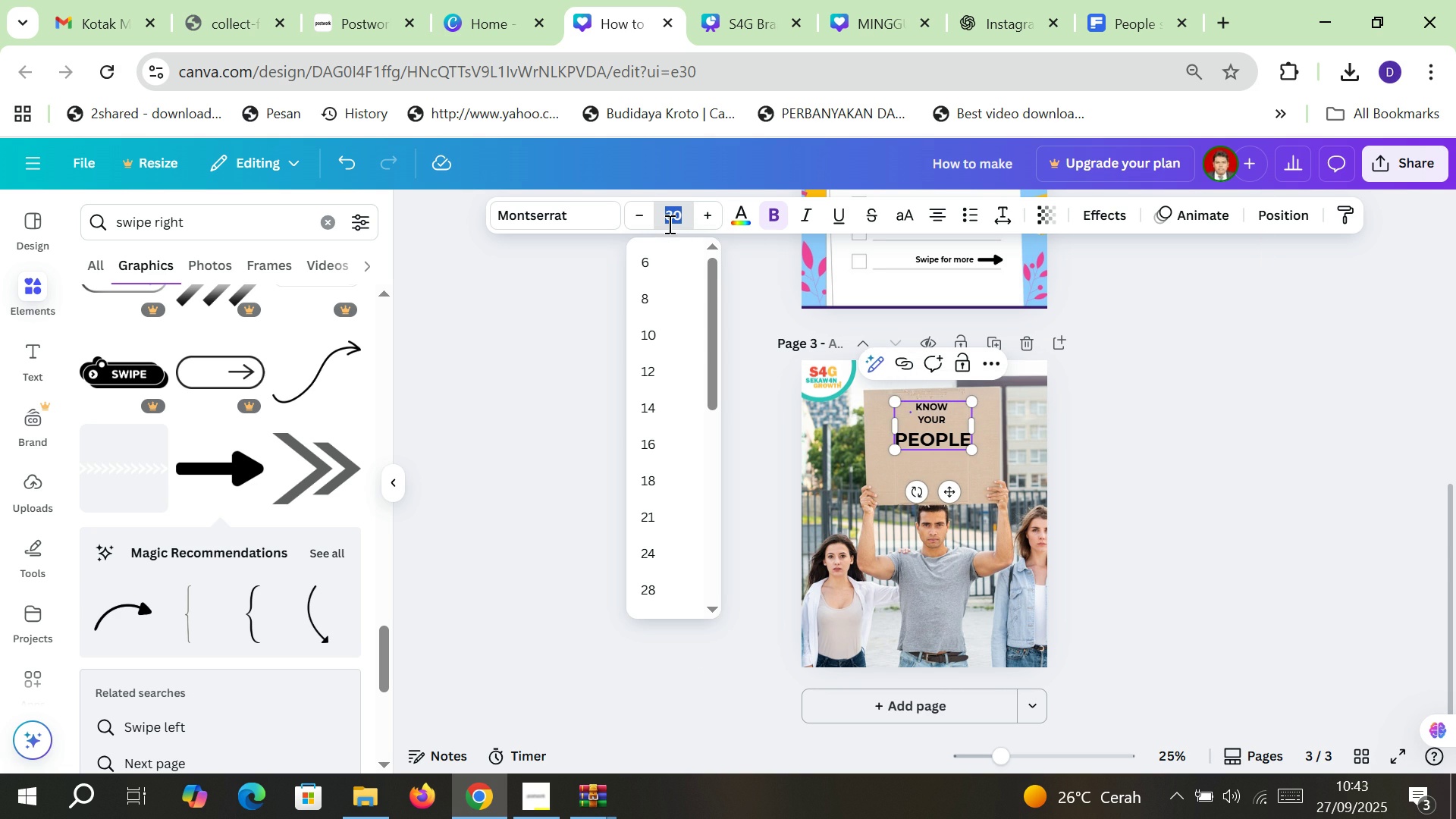 
type(60)
 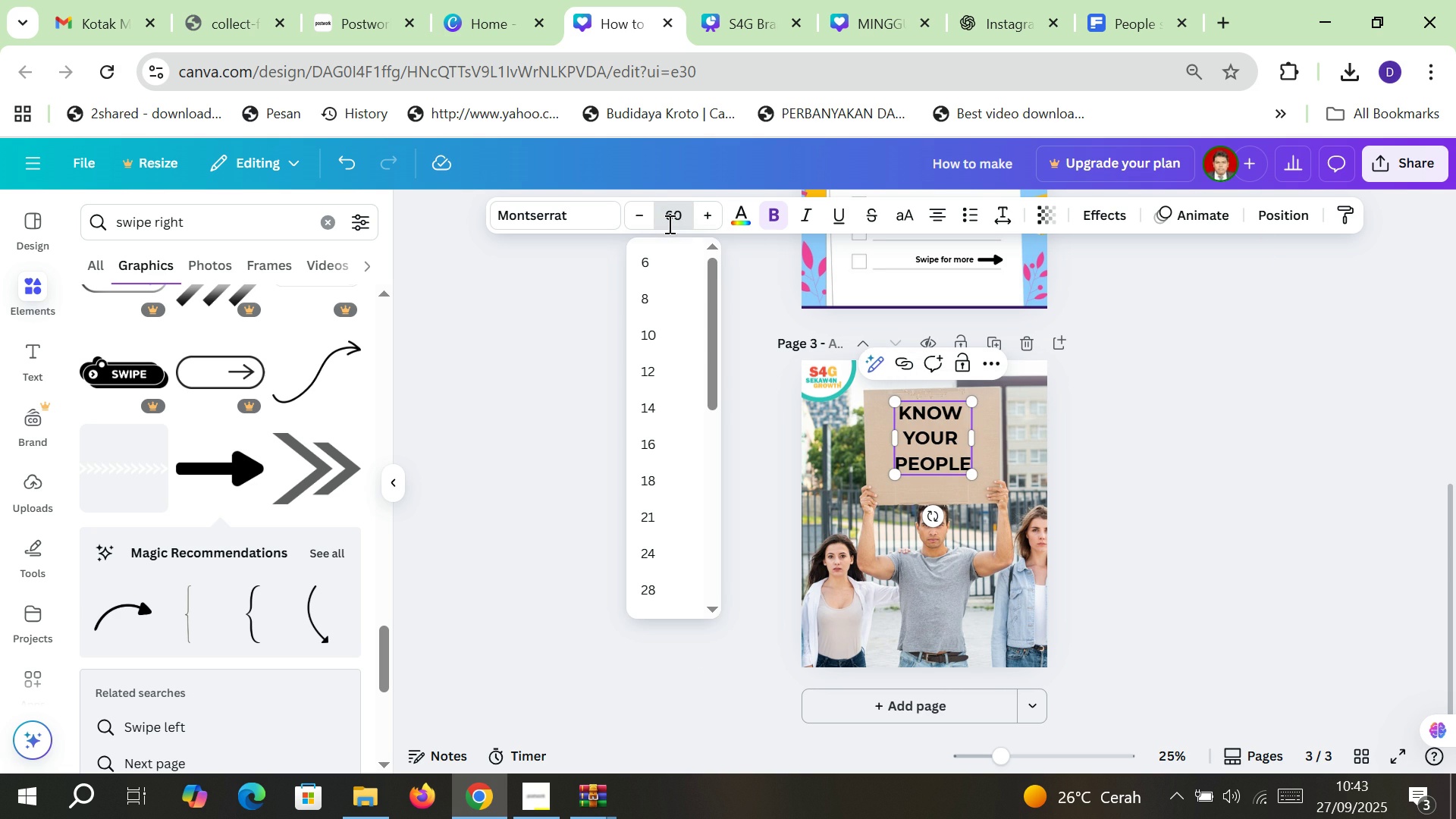 
key(Enter)
 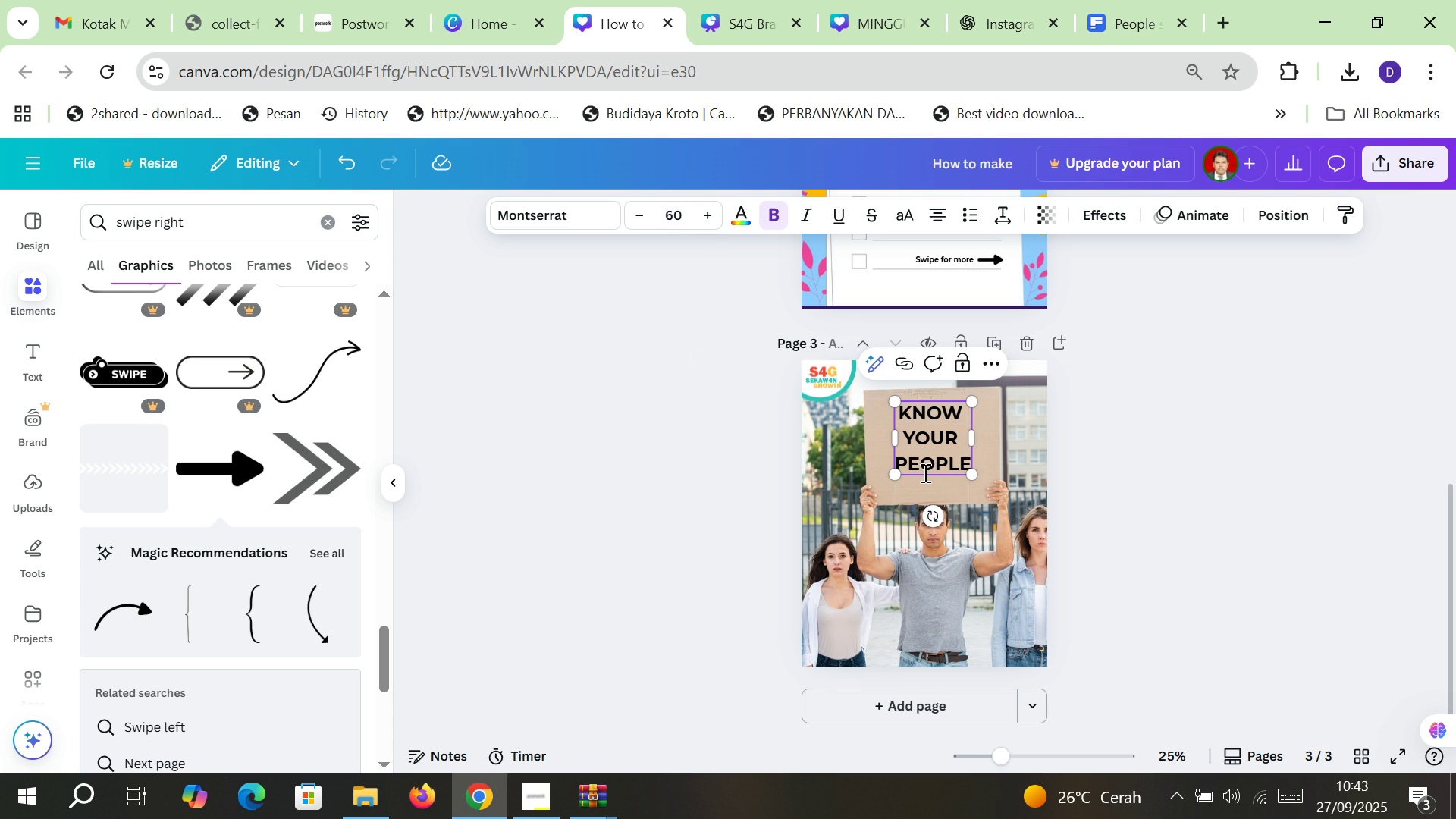 
double_click([926, 472])
 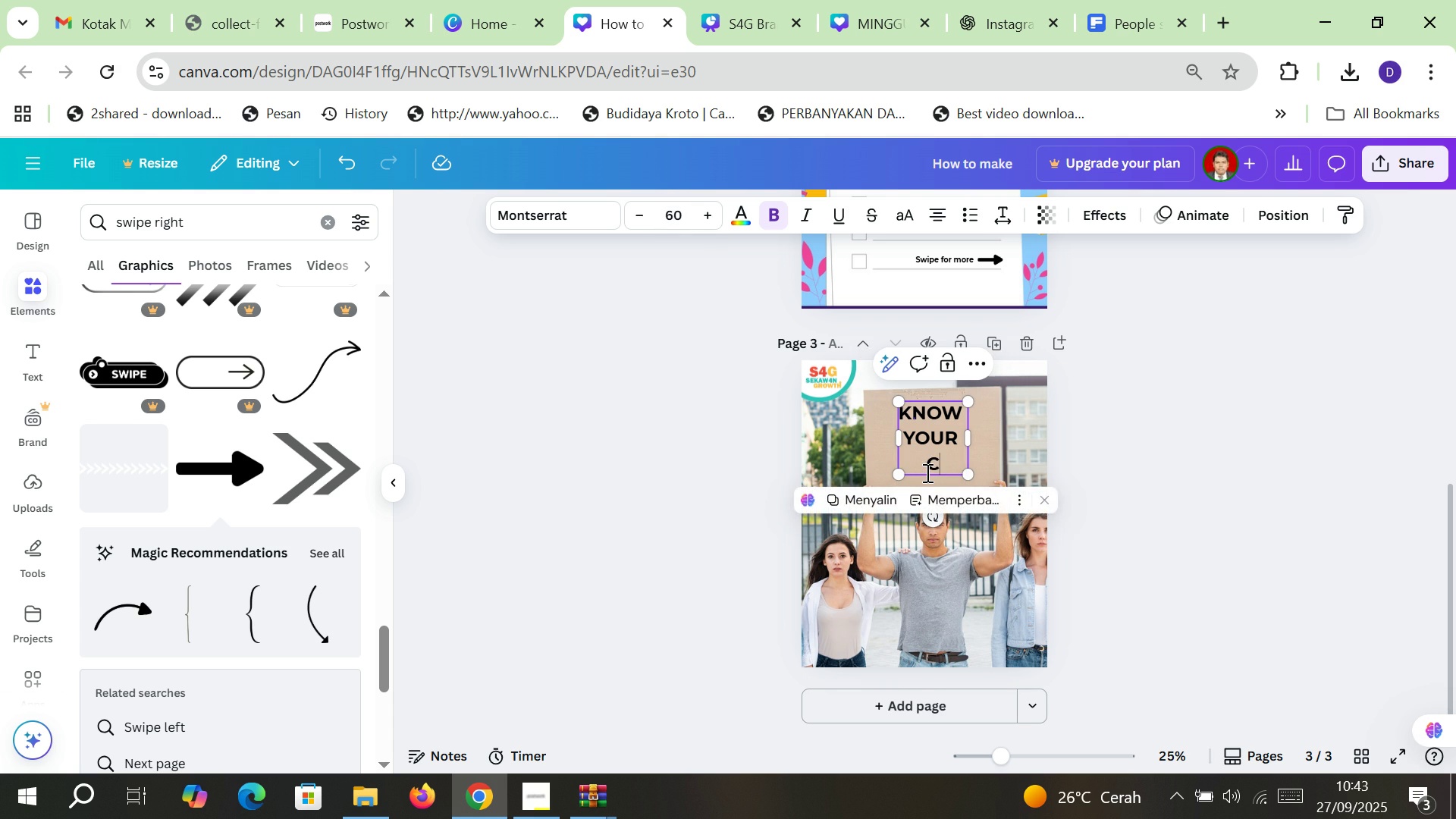 
type(CLIENTS)
 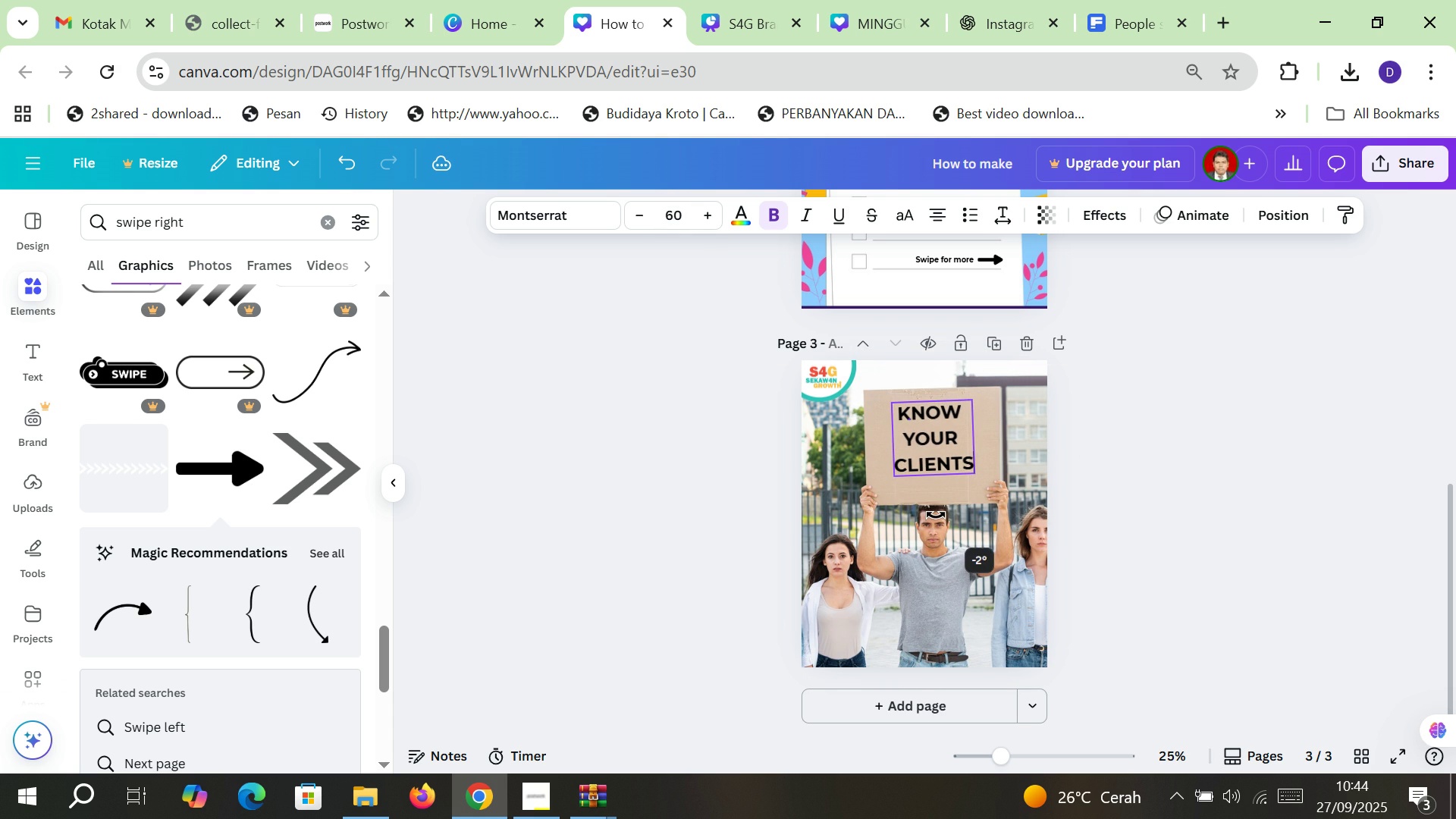 
wait(6.47)
 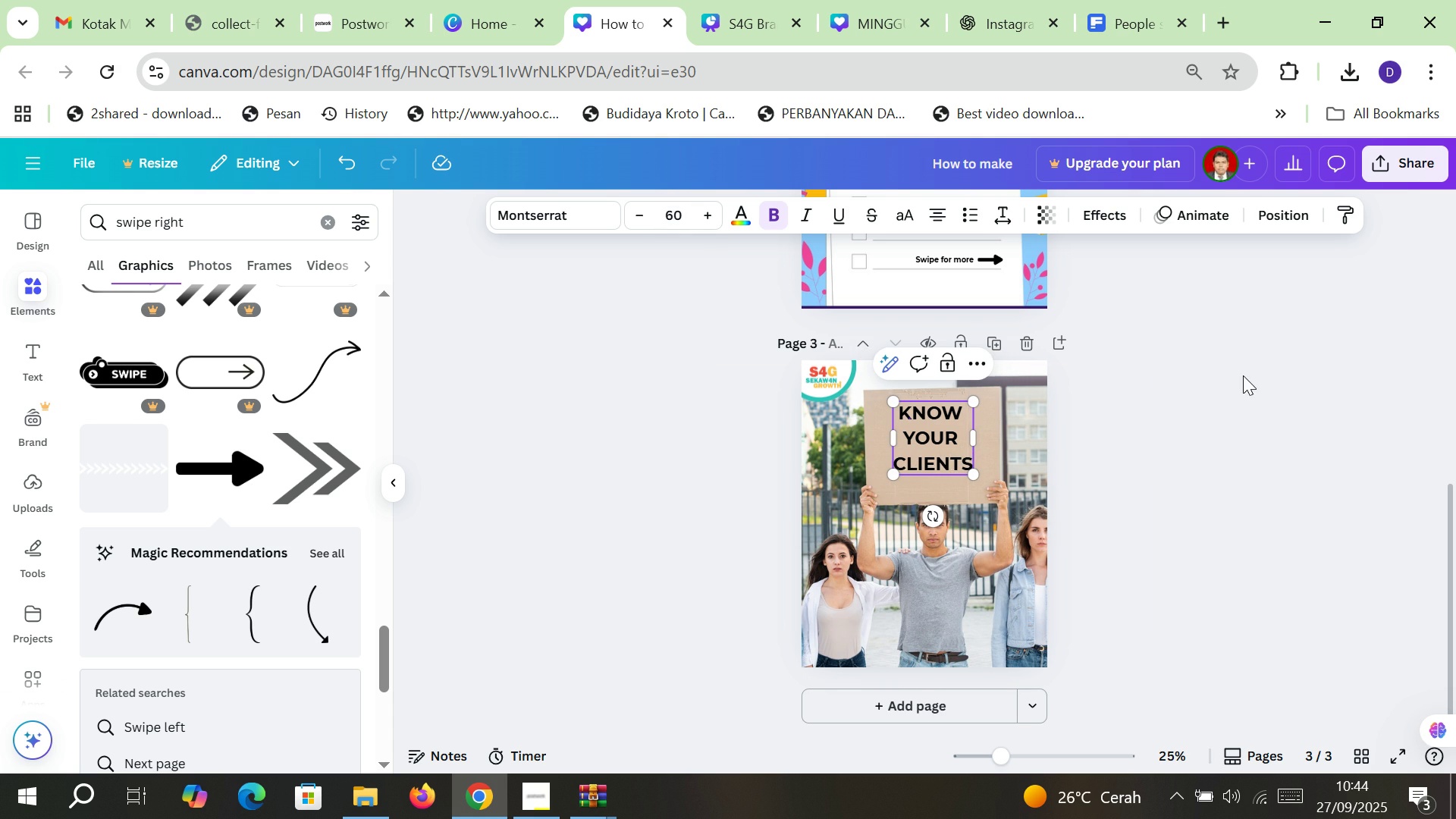 
mouse_move([943, 497])
 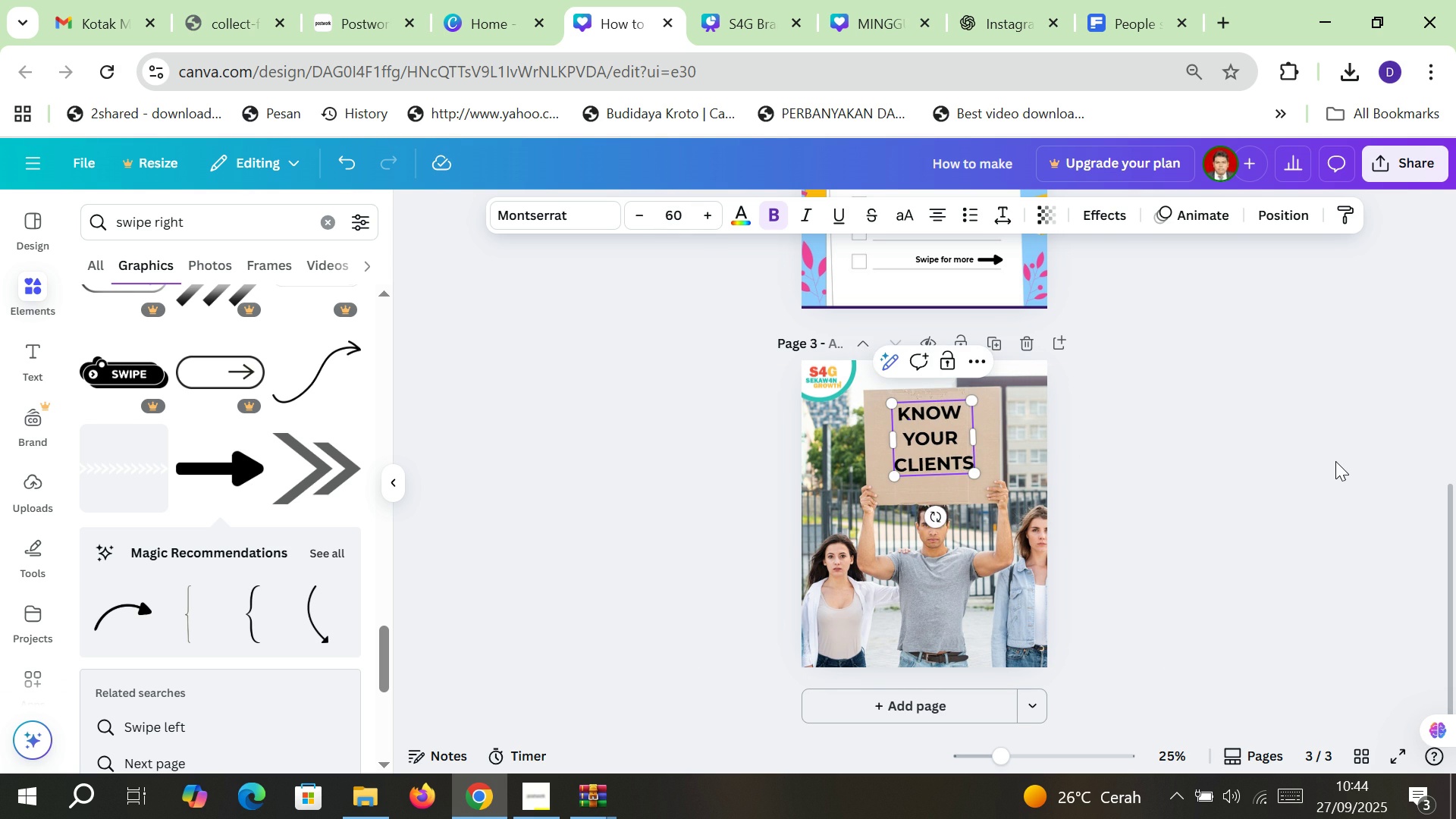 
left_click([1335, 461])
 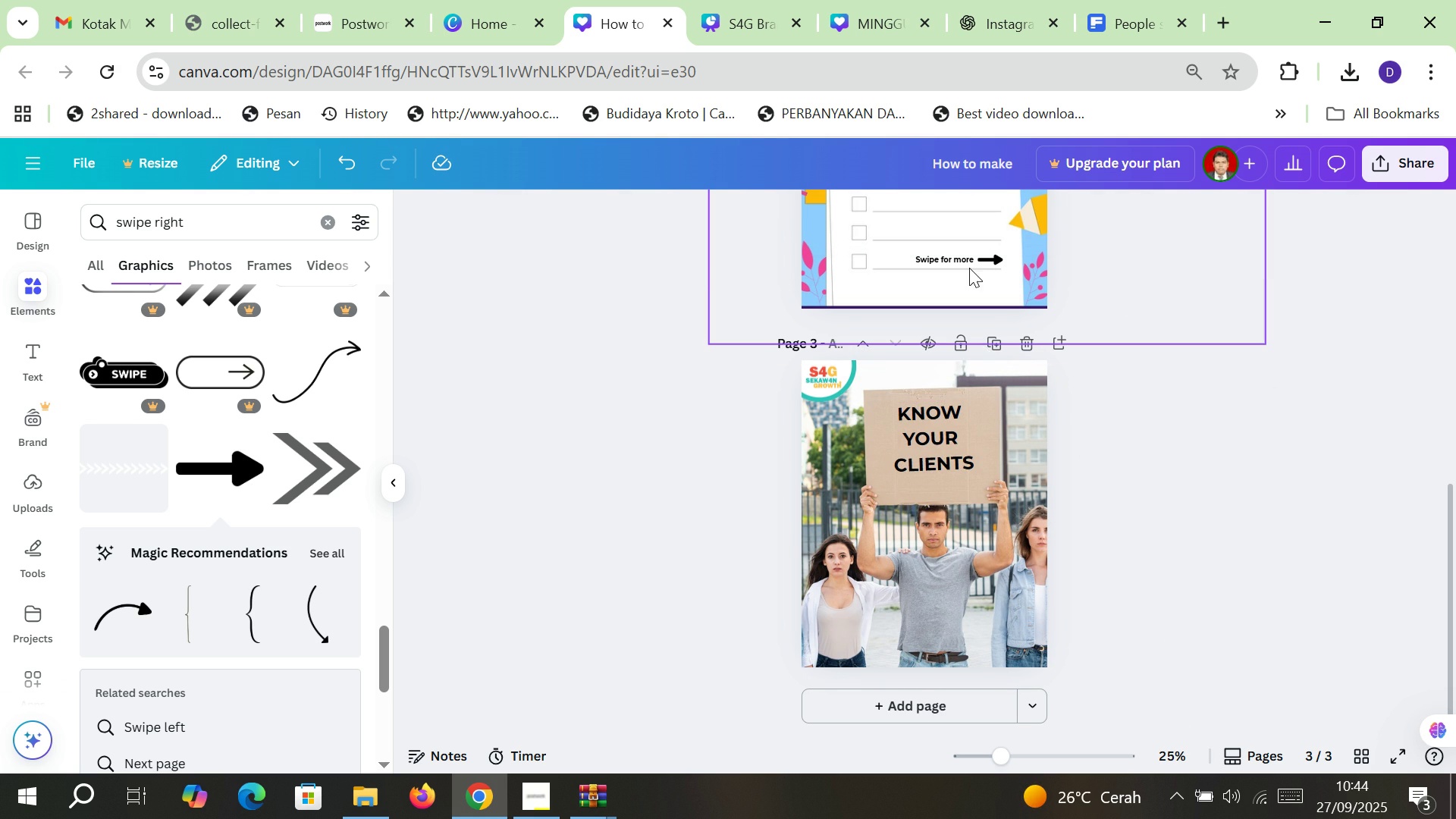 
left_click([962, 263])
 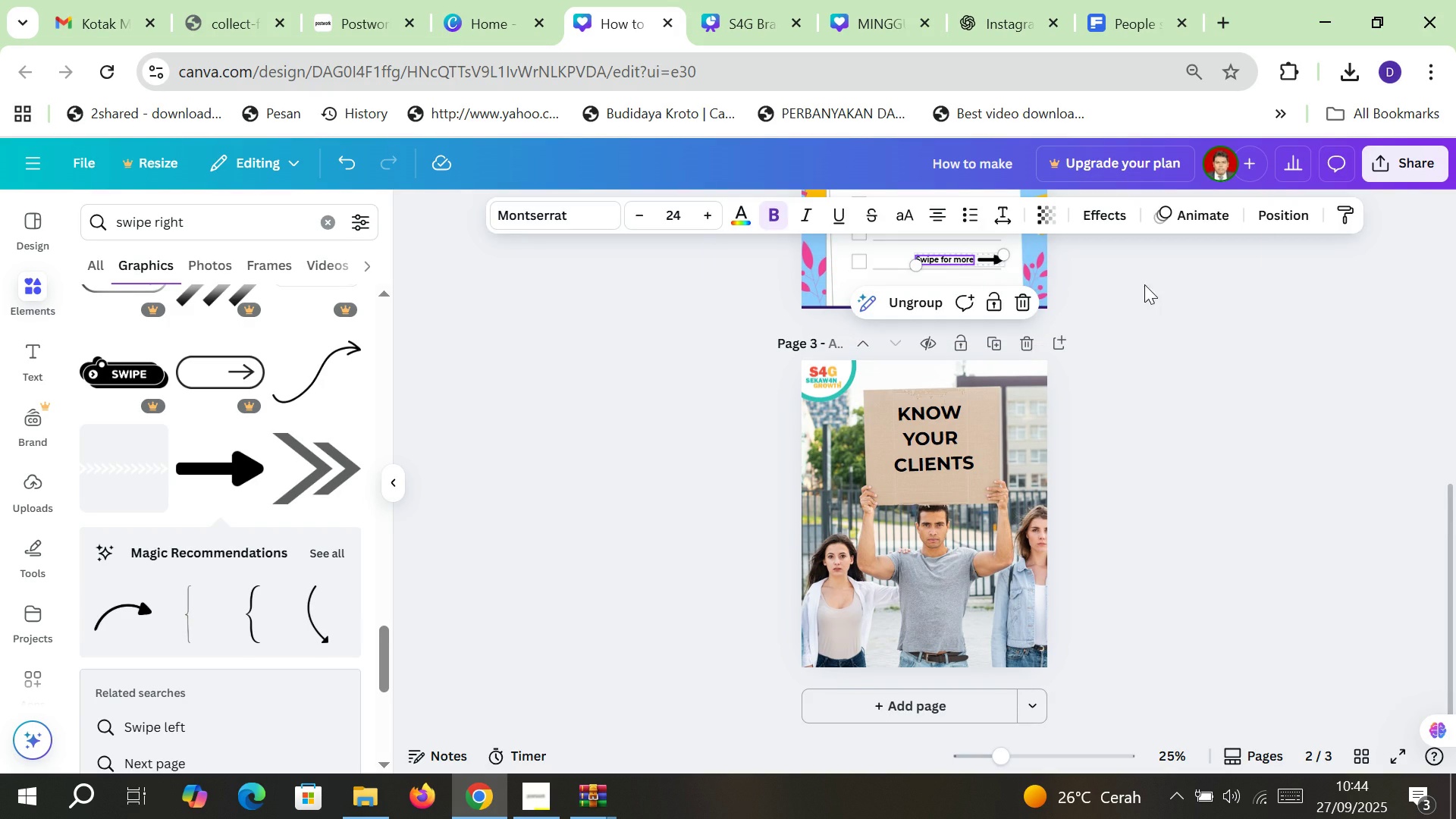 
left_click([1197, 283])
 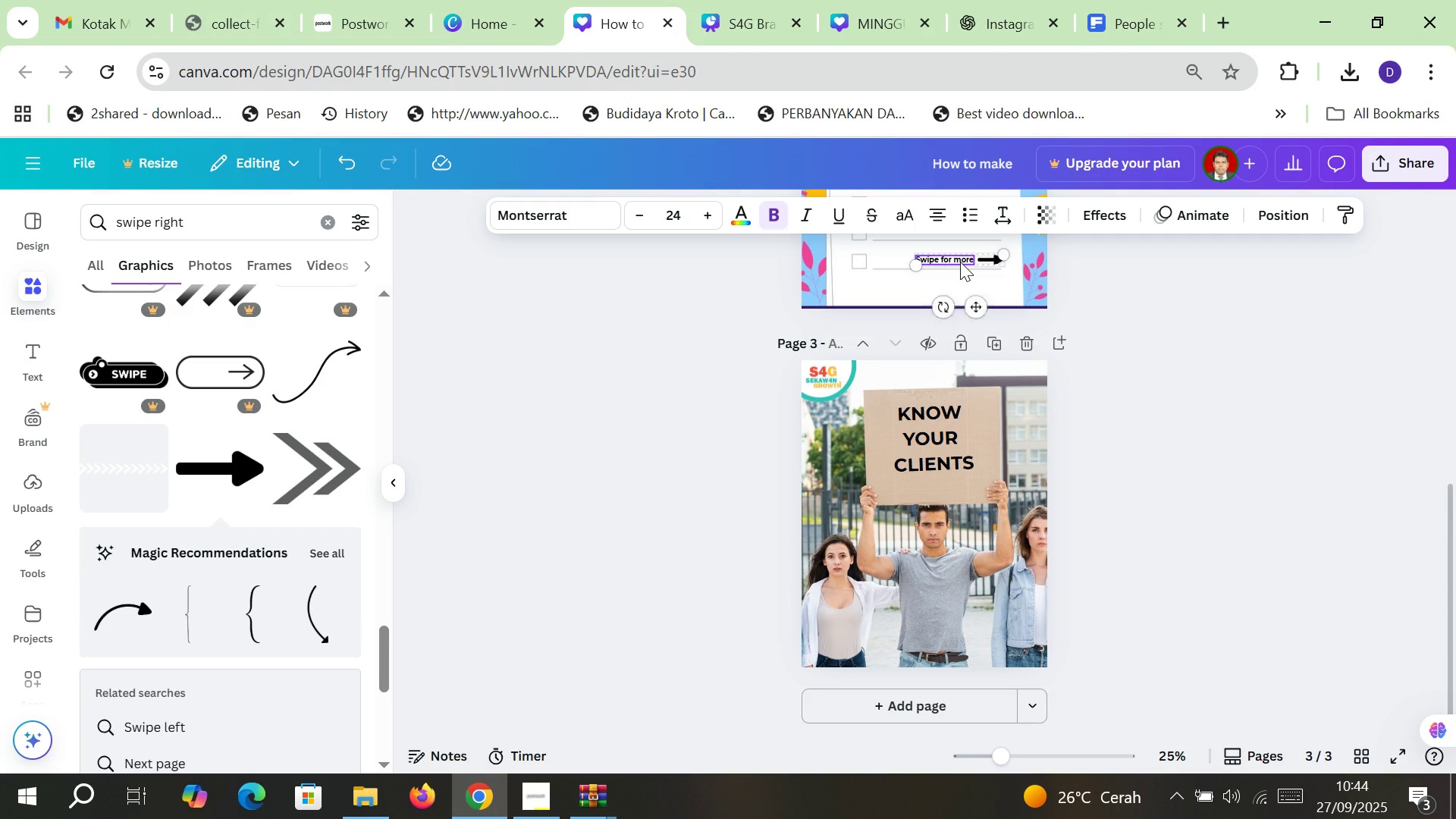 
left_click([960, 262])
 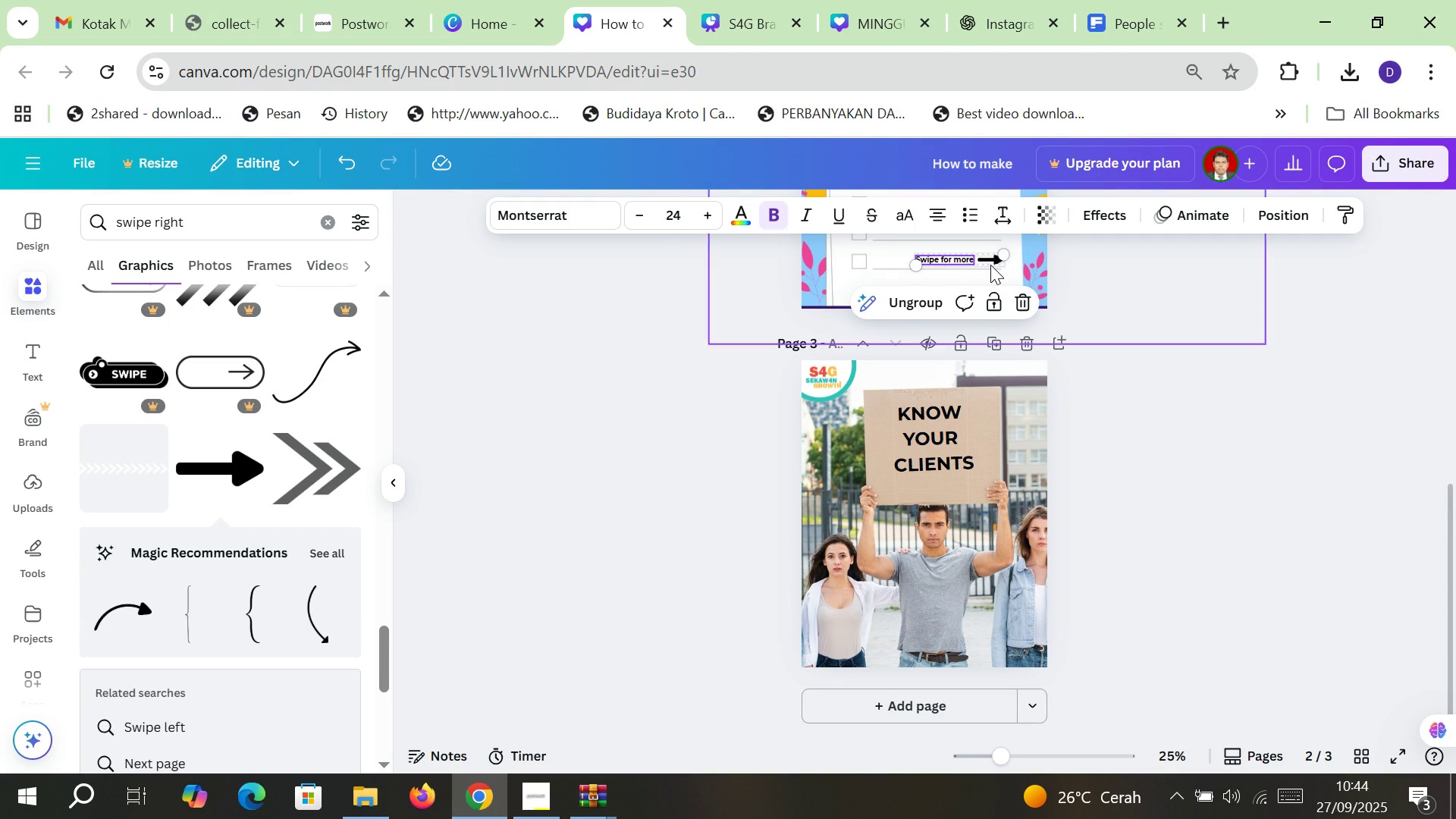 
left_click([990, 265])
 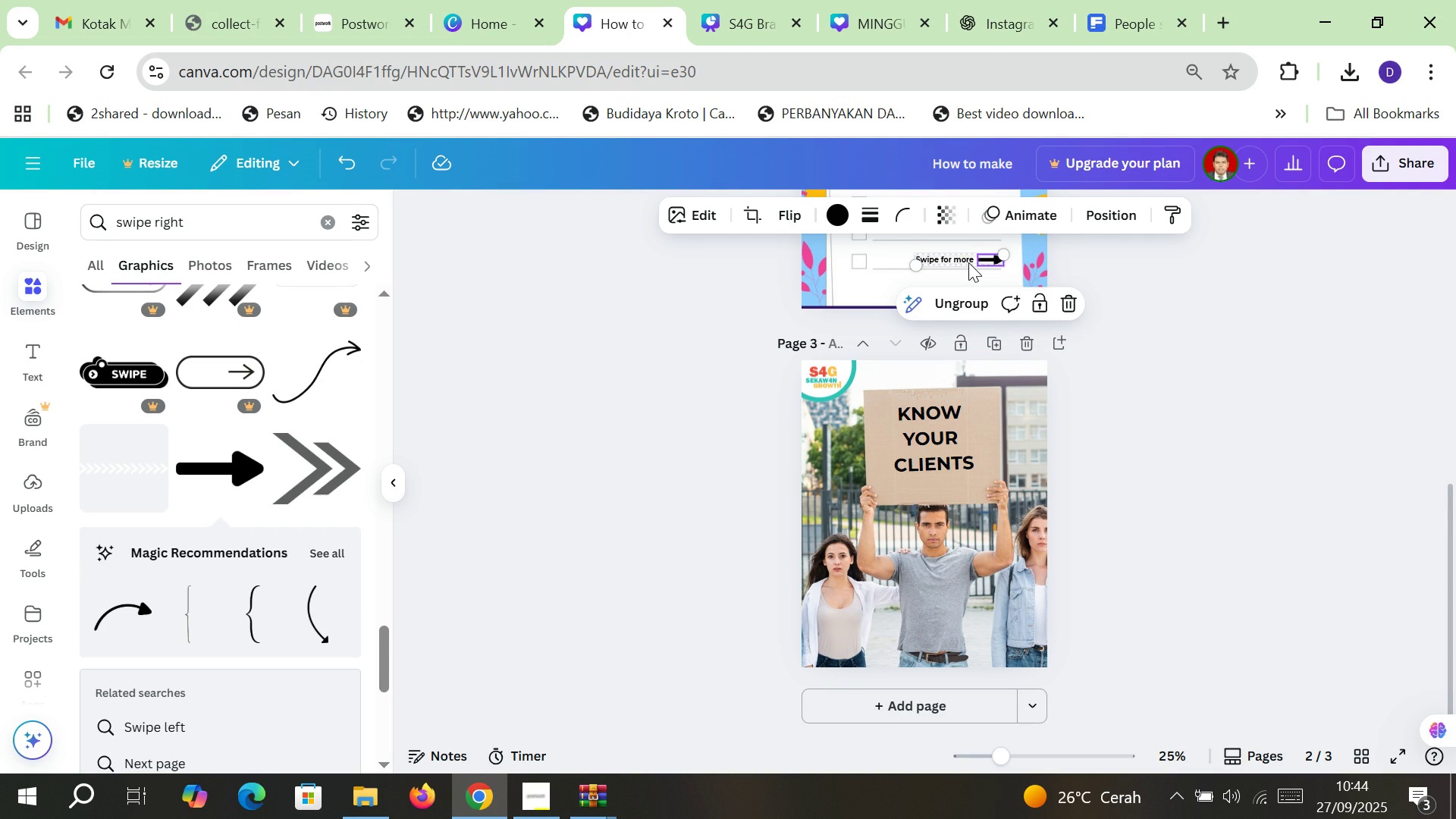 
left_click([968, 262])